 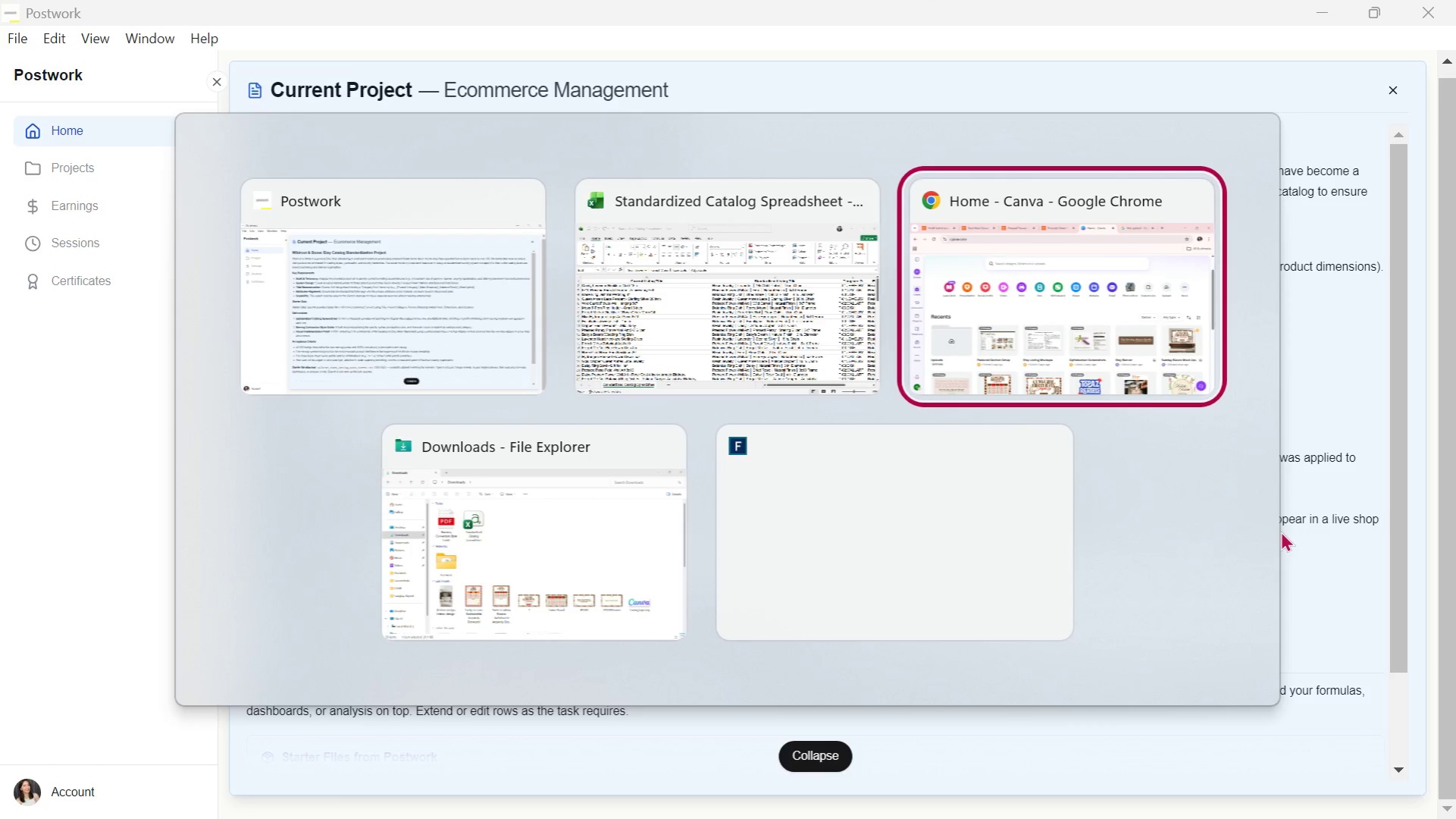 
key(Alt+Tab)
 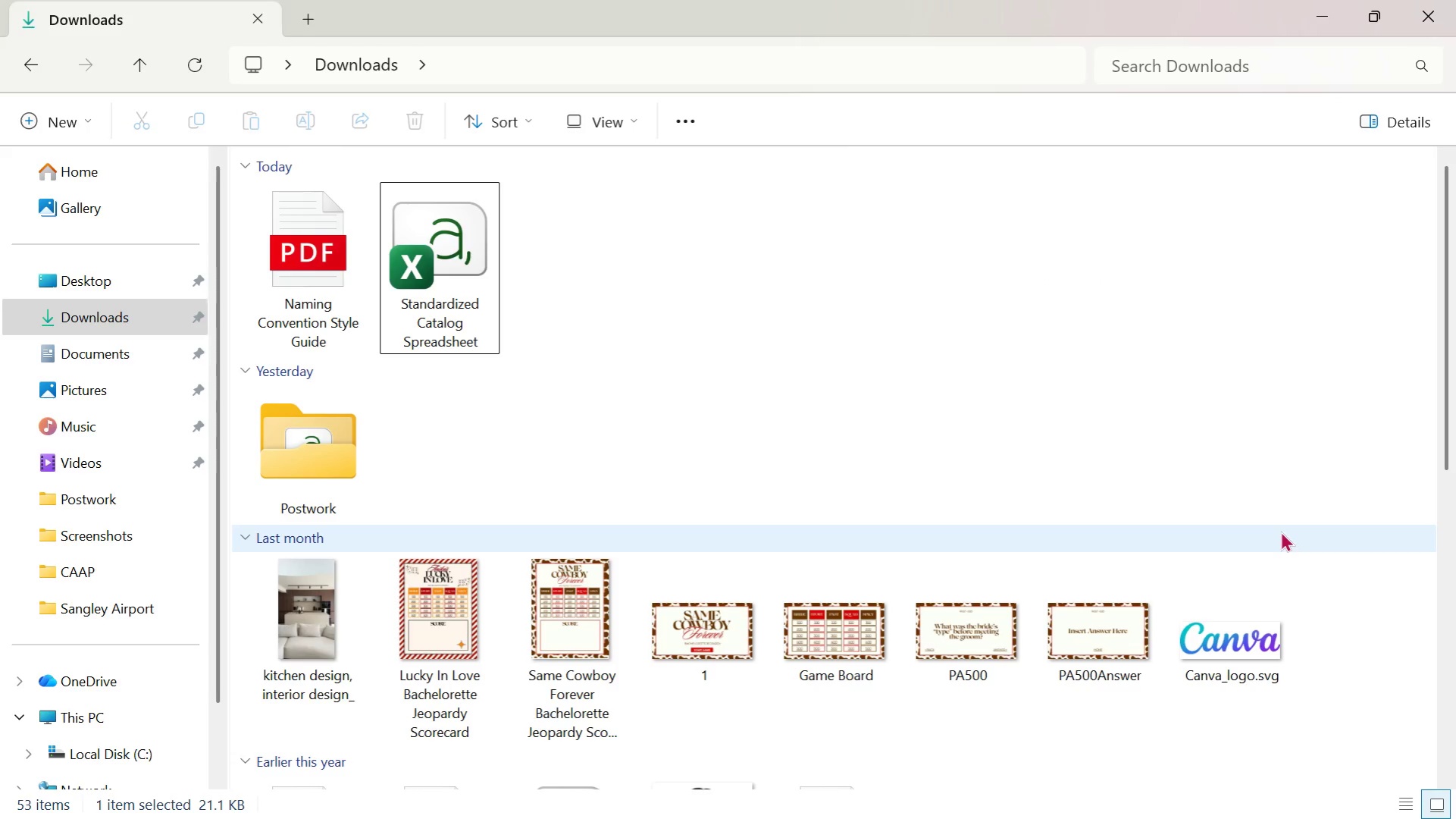 
key(Alt+Tab)
 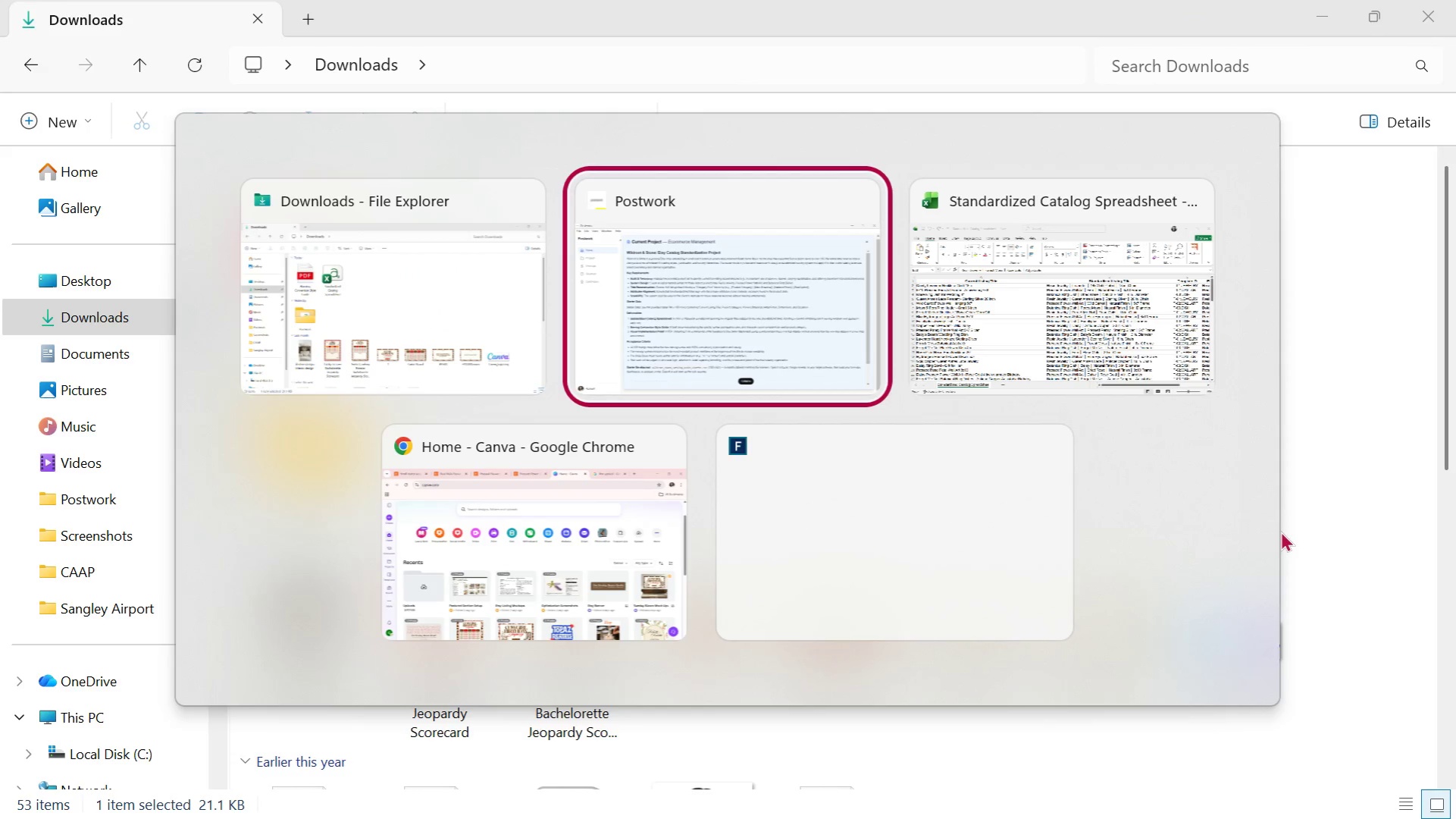 
key(Alt+Tab)
 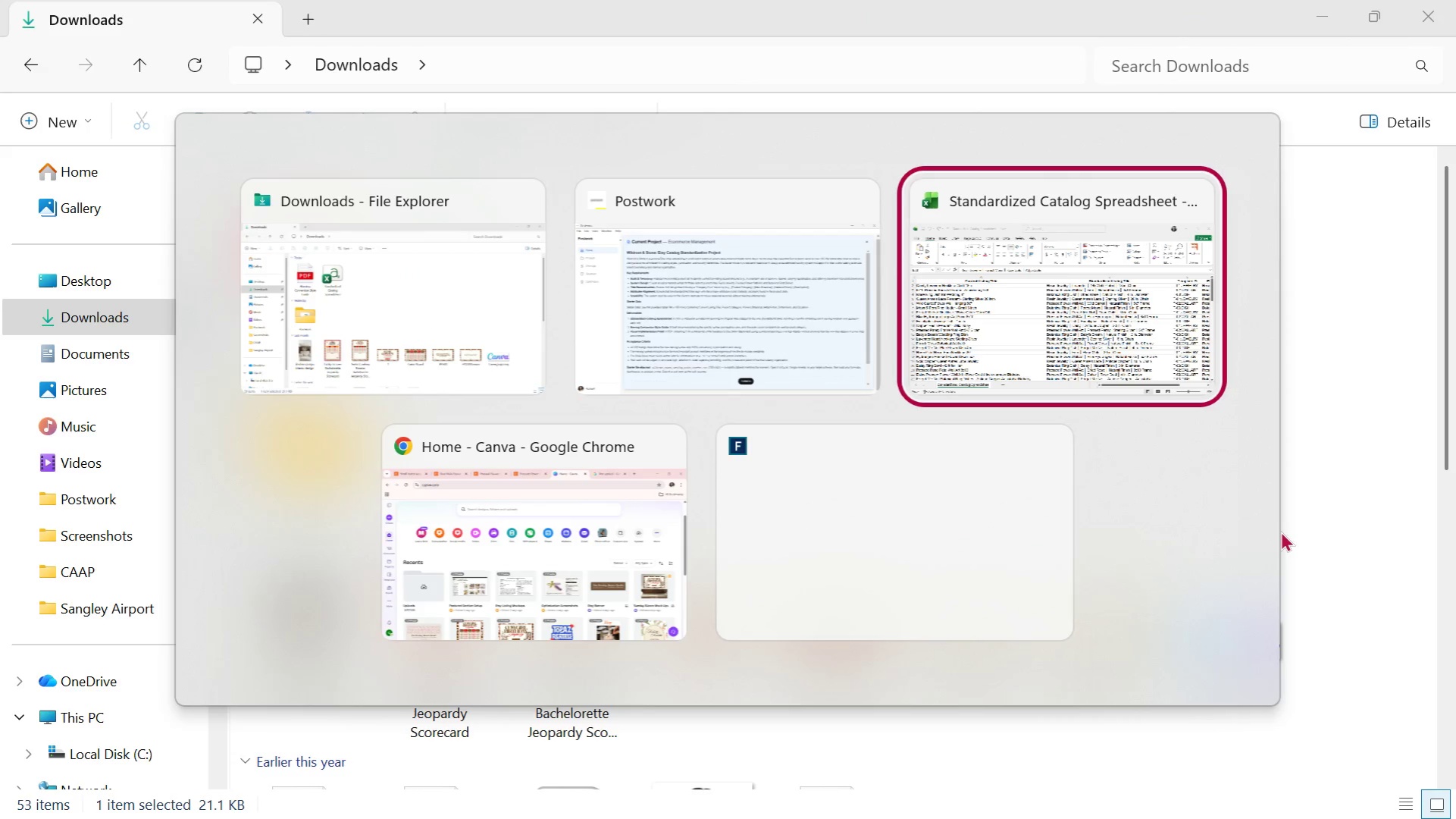 
key(Alt+Tab)
 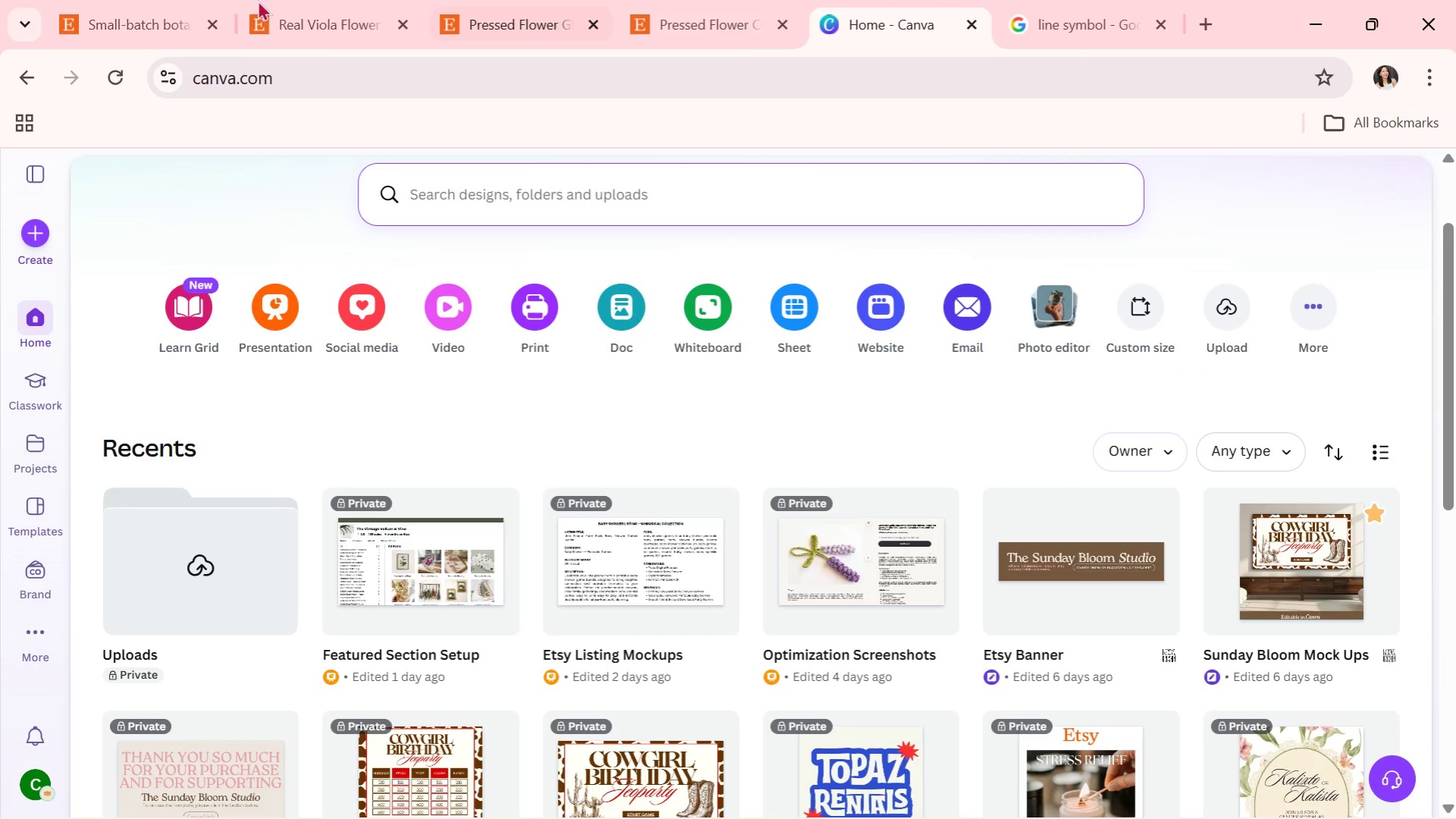 
left_click([177, 23])
 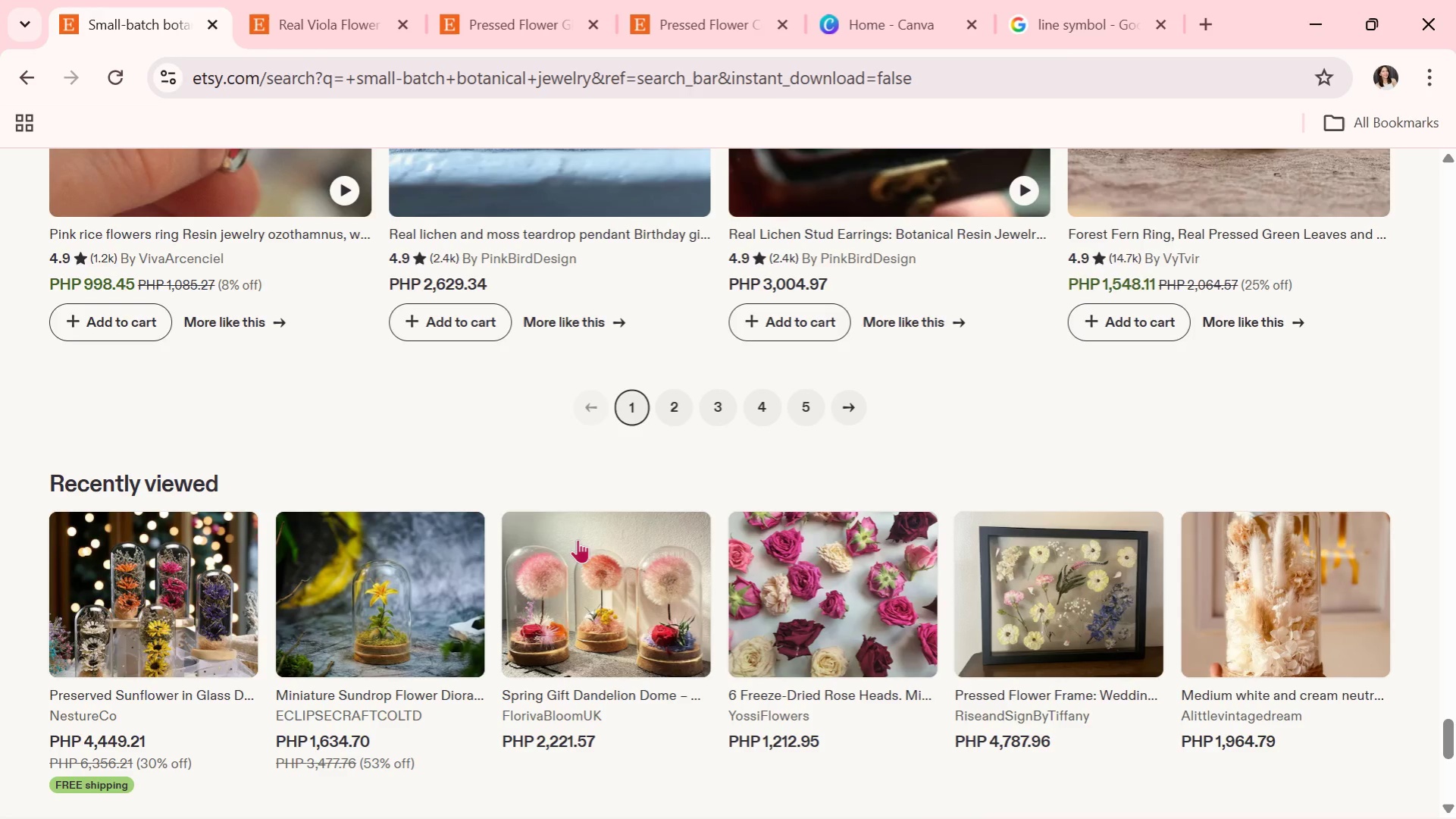 
scroll: coordinate [581, 547], scroll_direction: down, amount: 2.0
 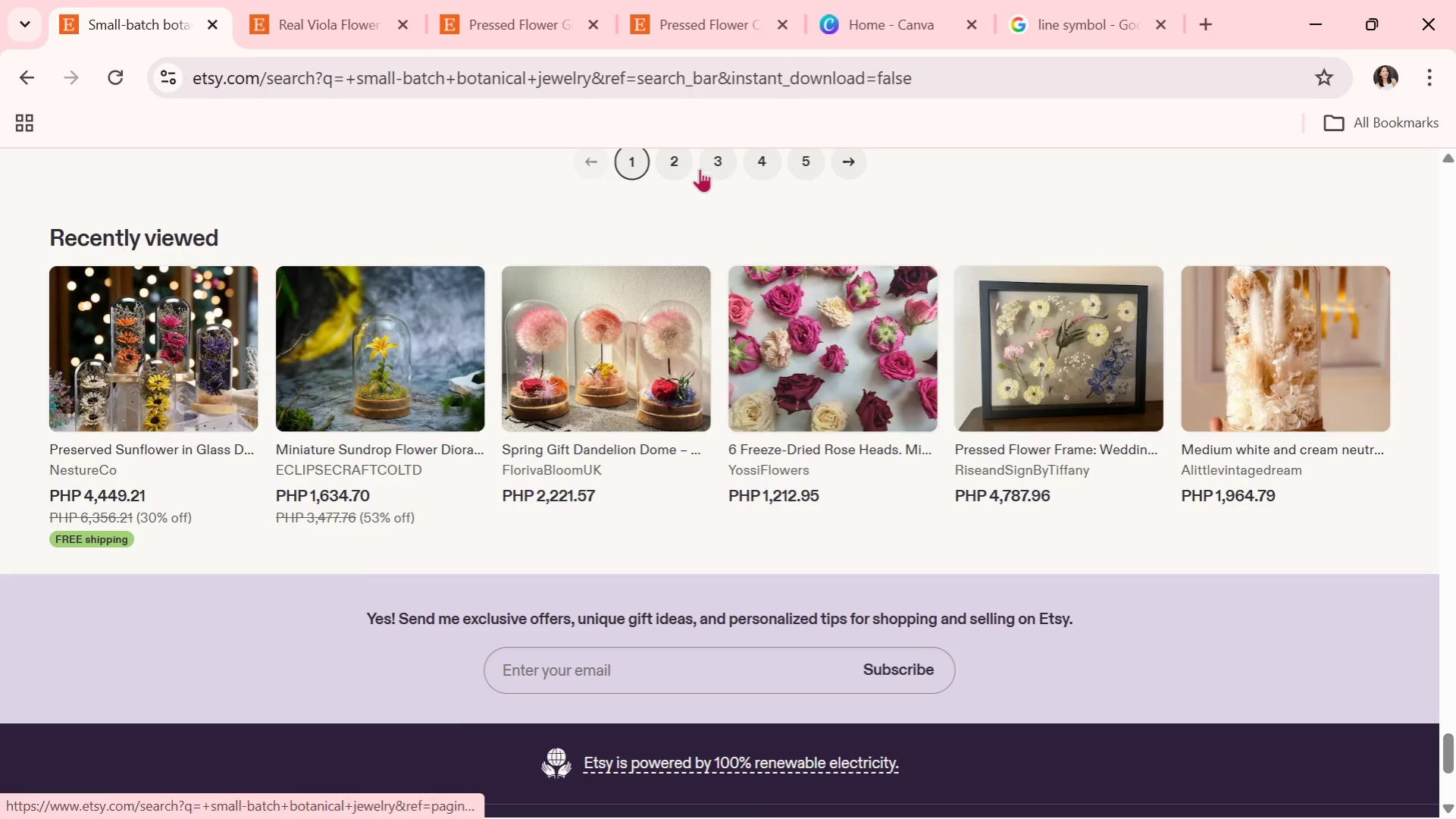 
left_click([684, 165])
 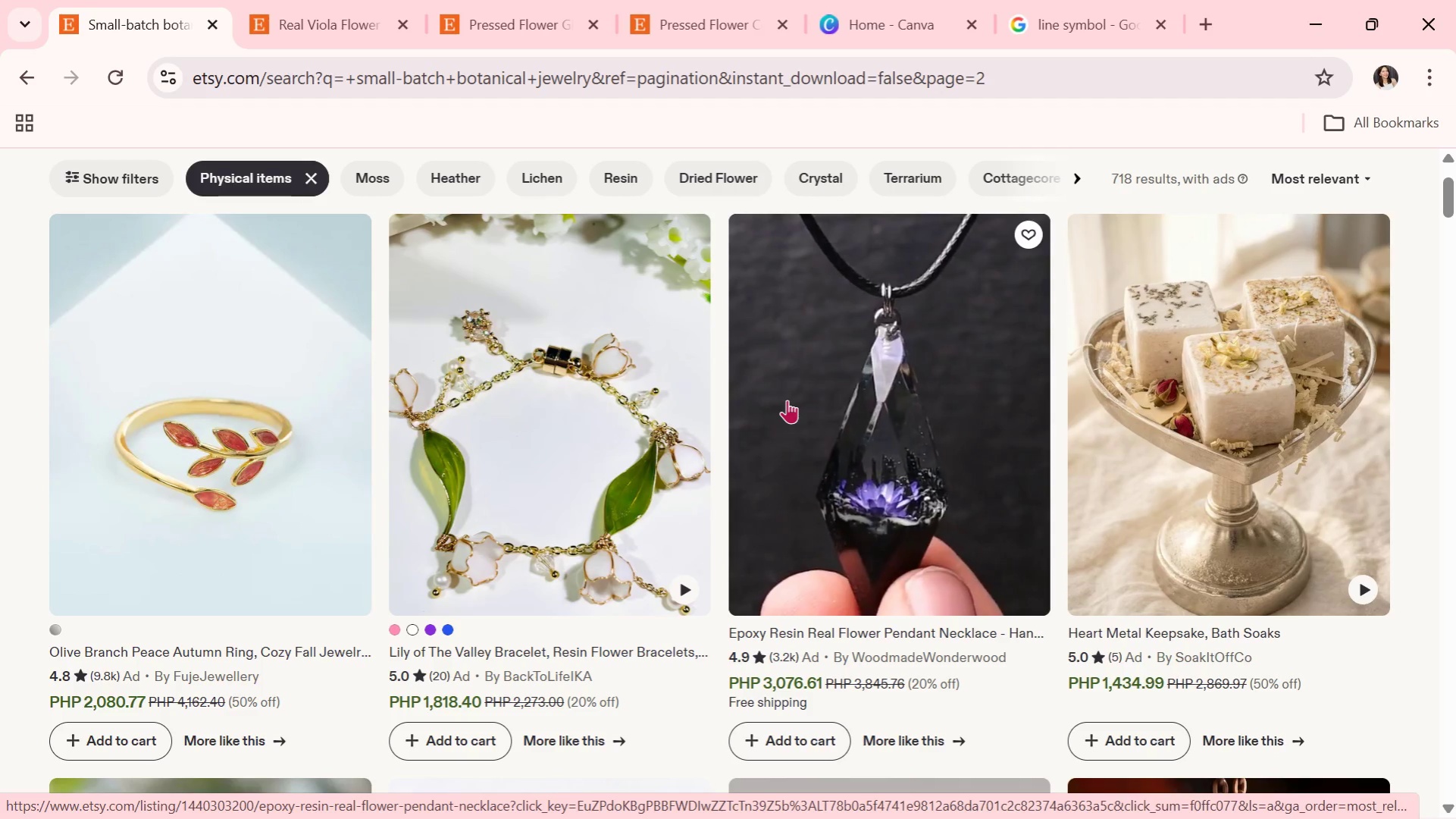 
wait(27.58)
 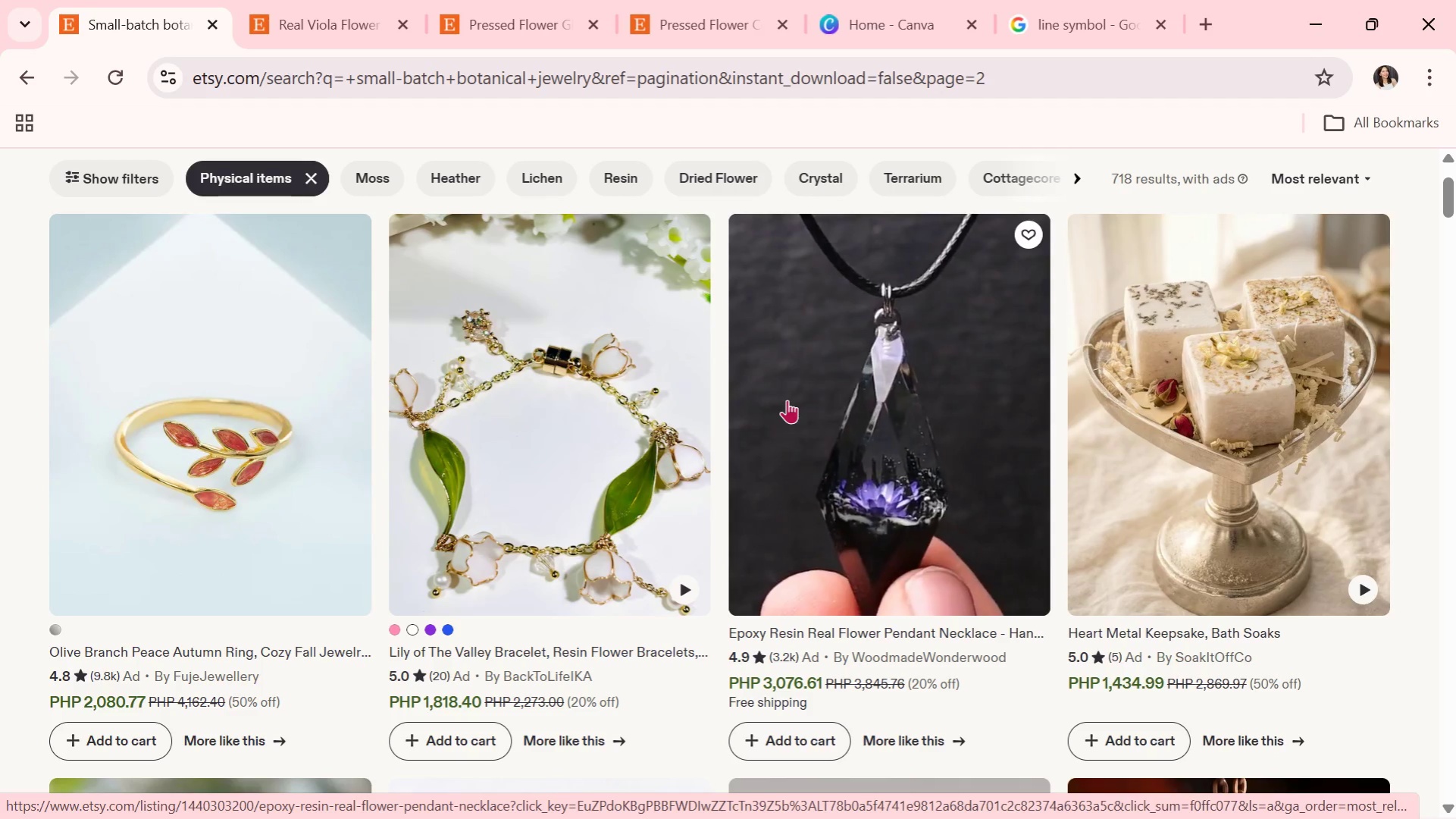 
scroll: coordinate [778, 581], scroll_direction: down, amount: 6.0
 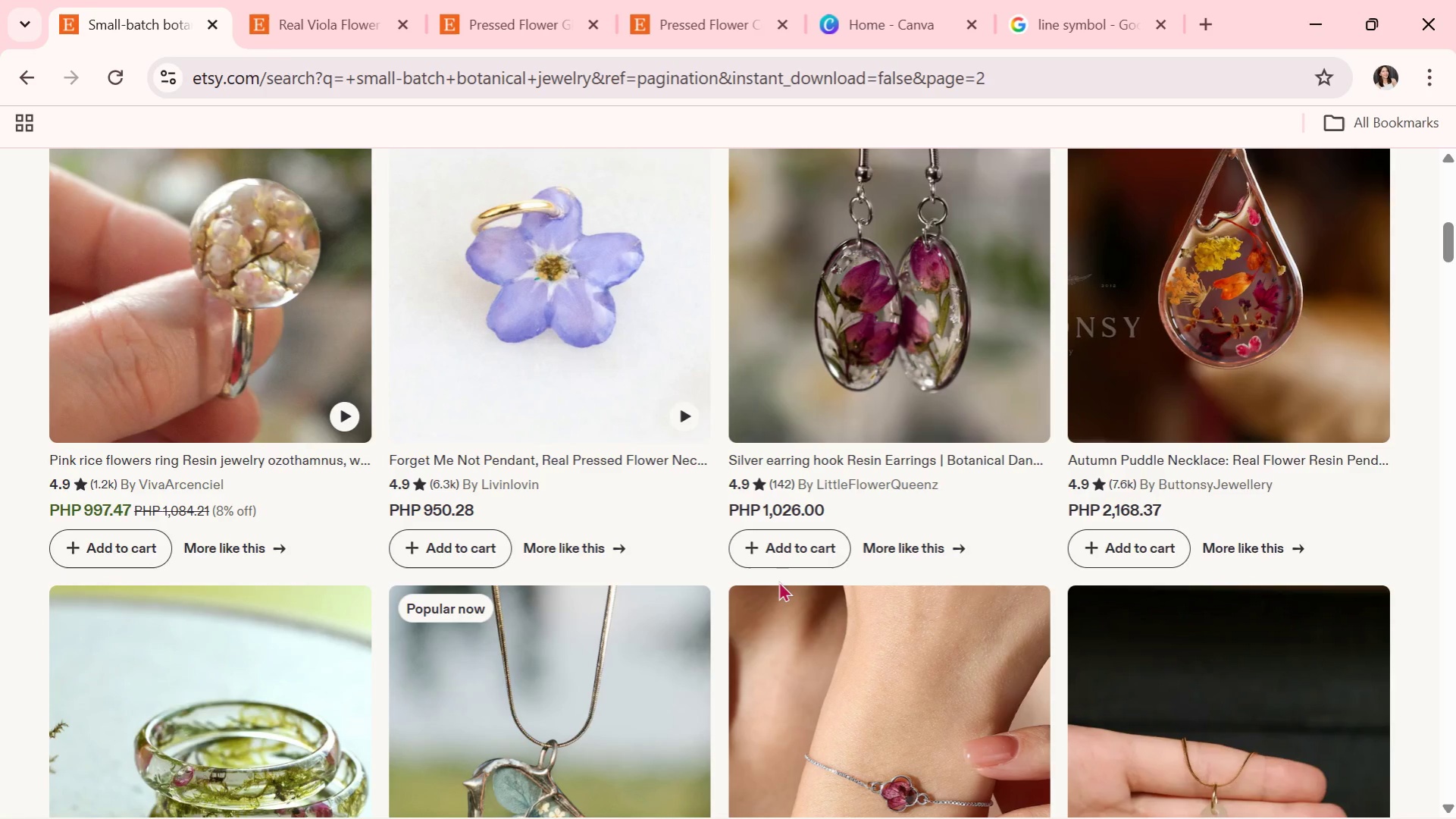 
scroll: coordinate [778, 581], scroll_direction: down, amount: 3.0
 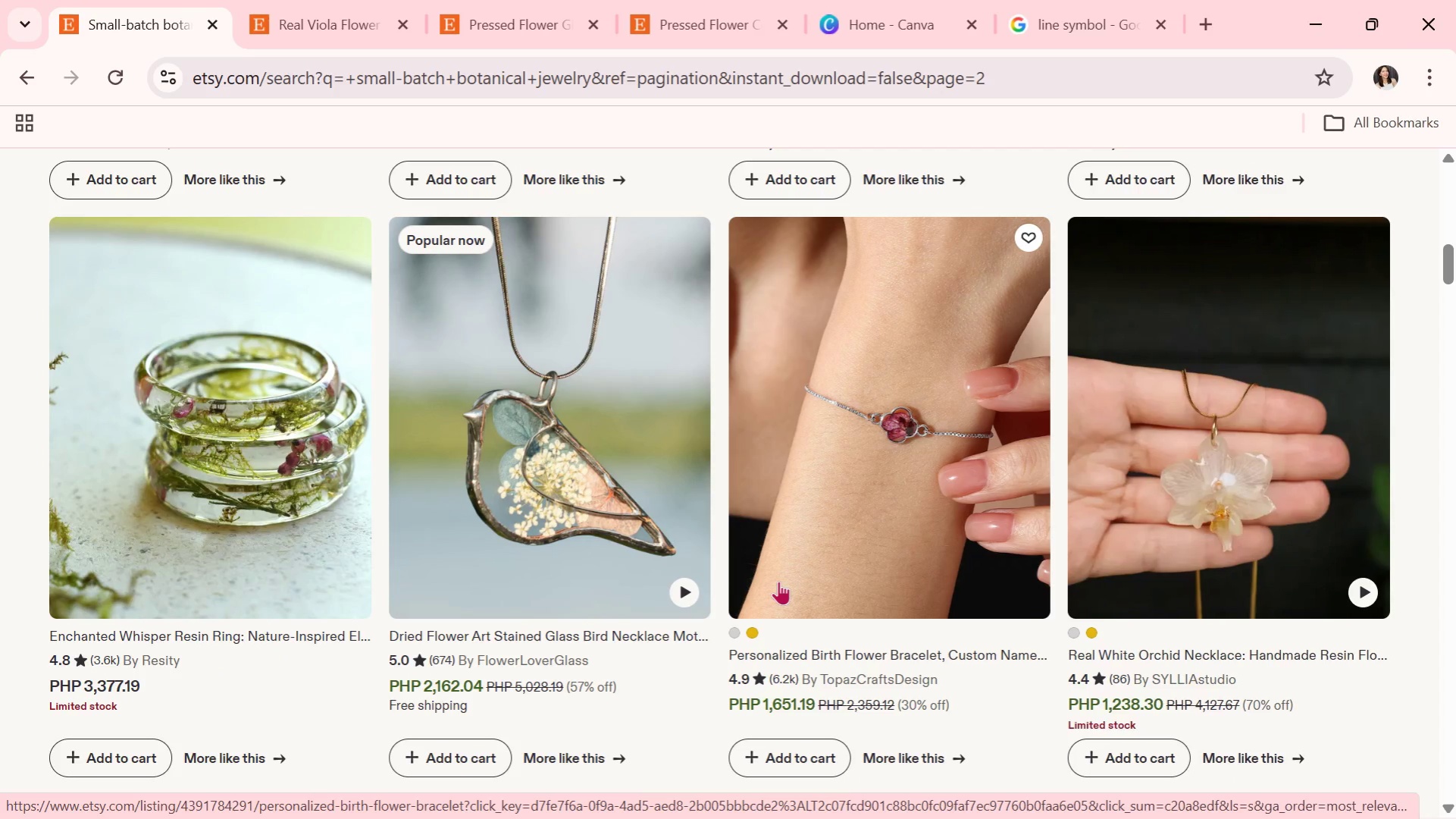 
wait(7.59)
 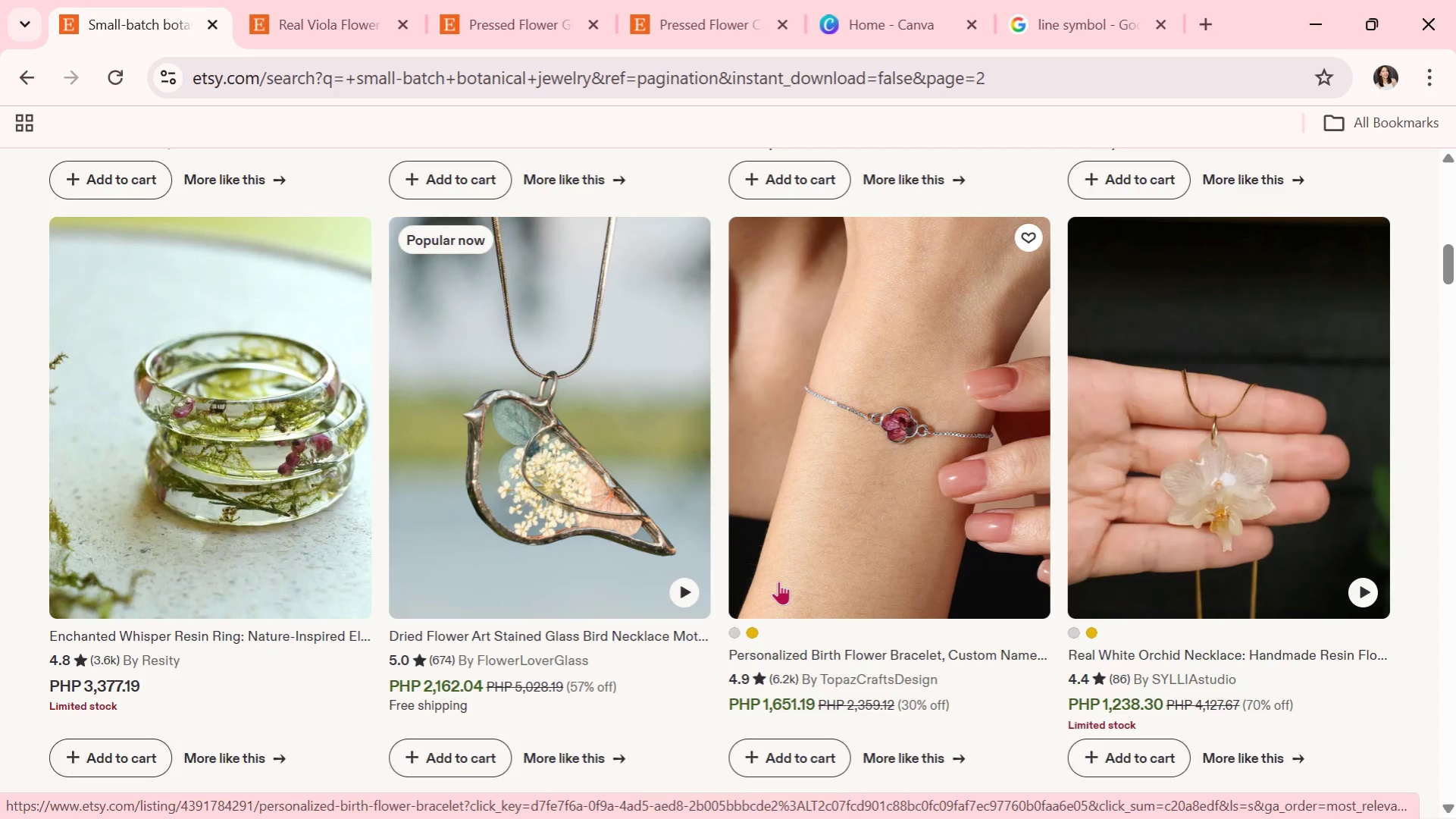 
scroll: coordinate [778, 581], scroll_direction: down, amount: 1.0
 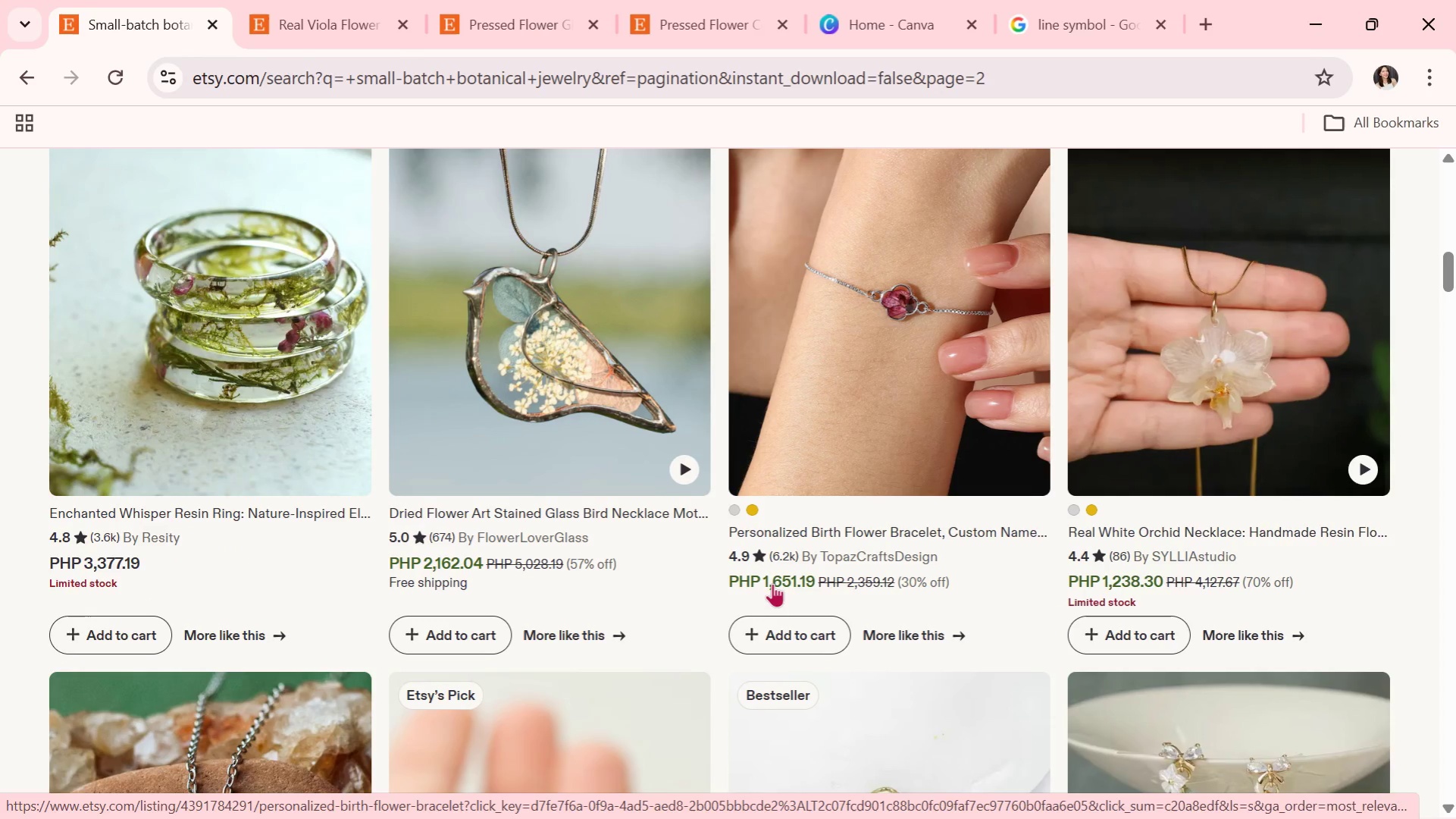 
wait(6.58)
 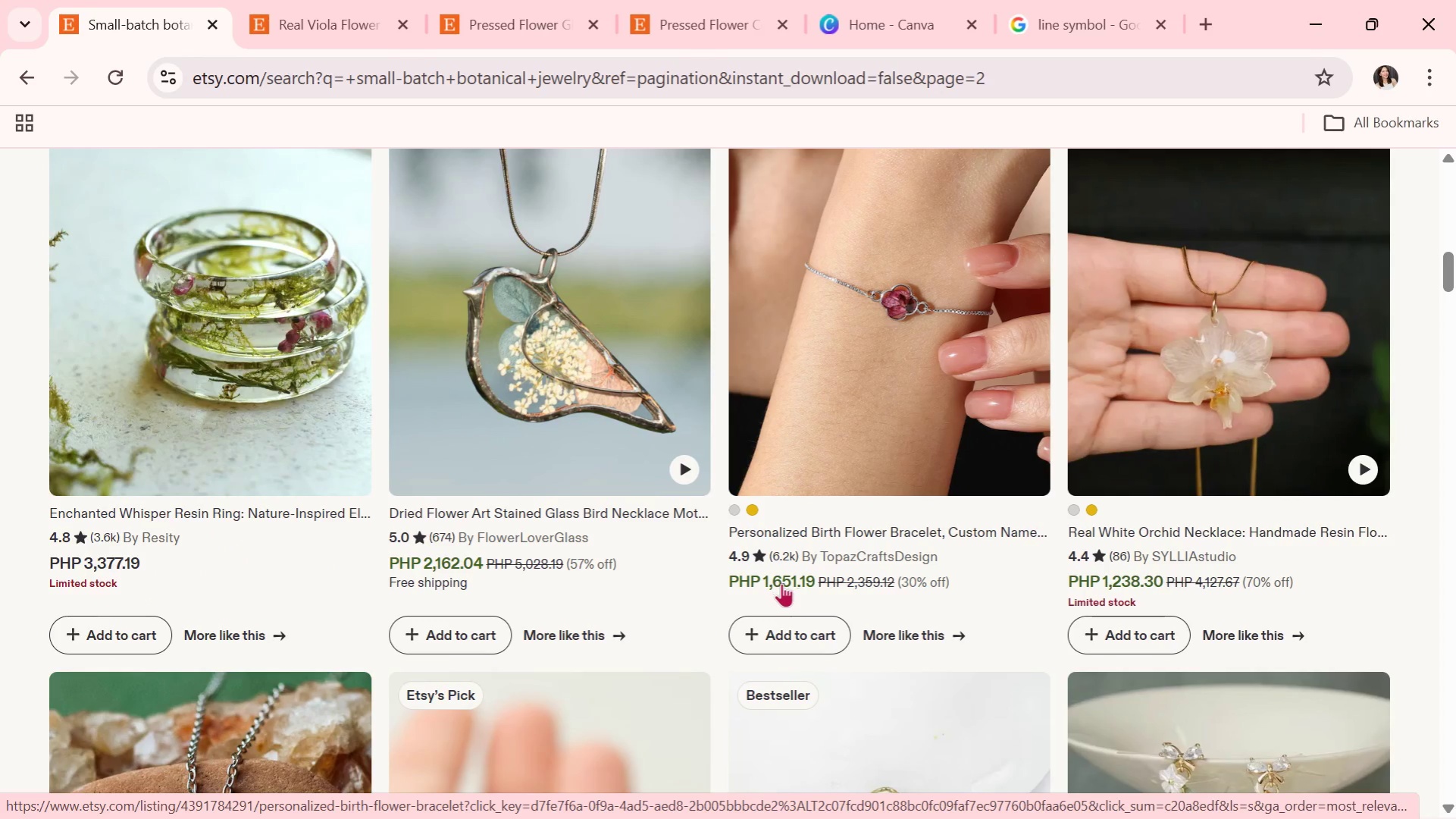 
scroll: coordinate [530, 566], scroll_direction: down, amount: 6.0
 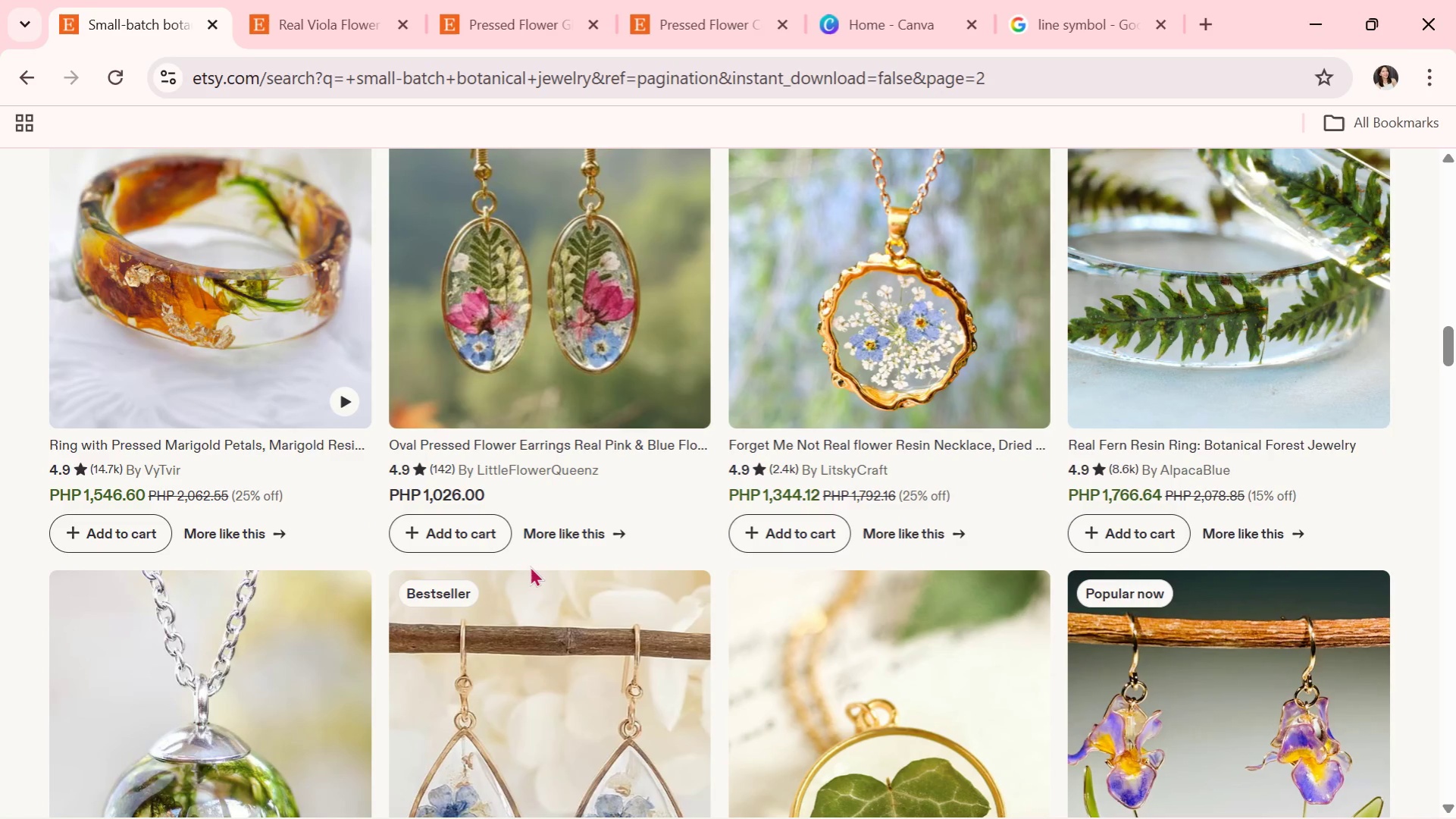 
wait(10.96)
 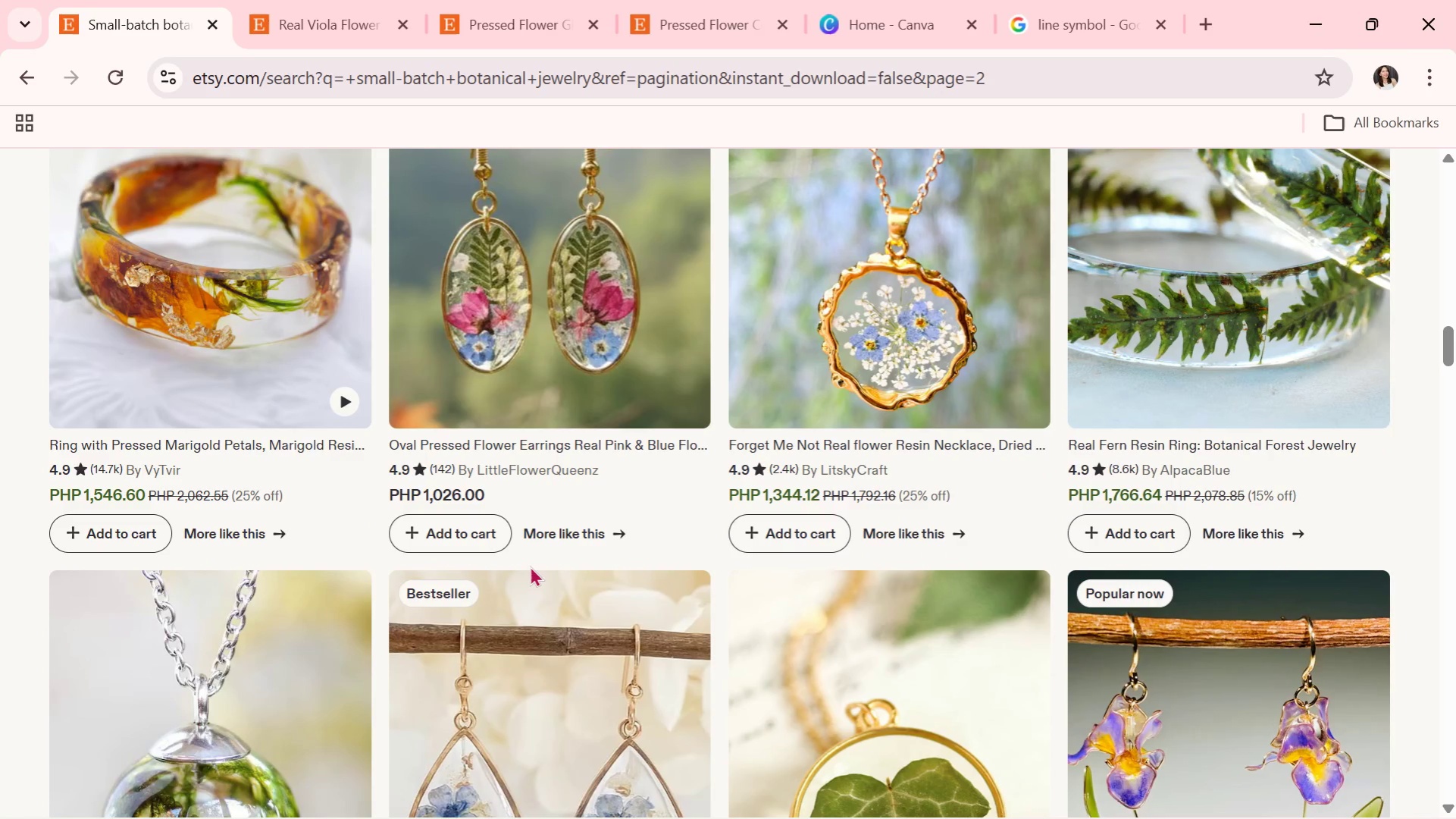 
scroll: coordinate [530, 566], scroll_direction: down, amount: 1.0
 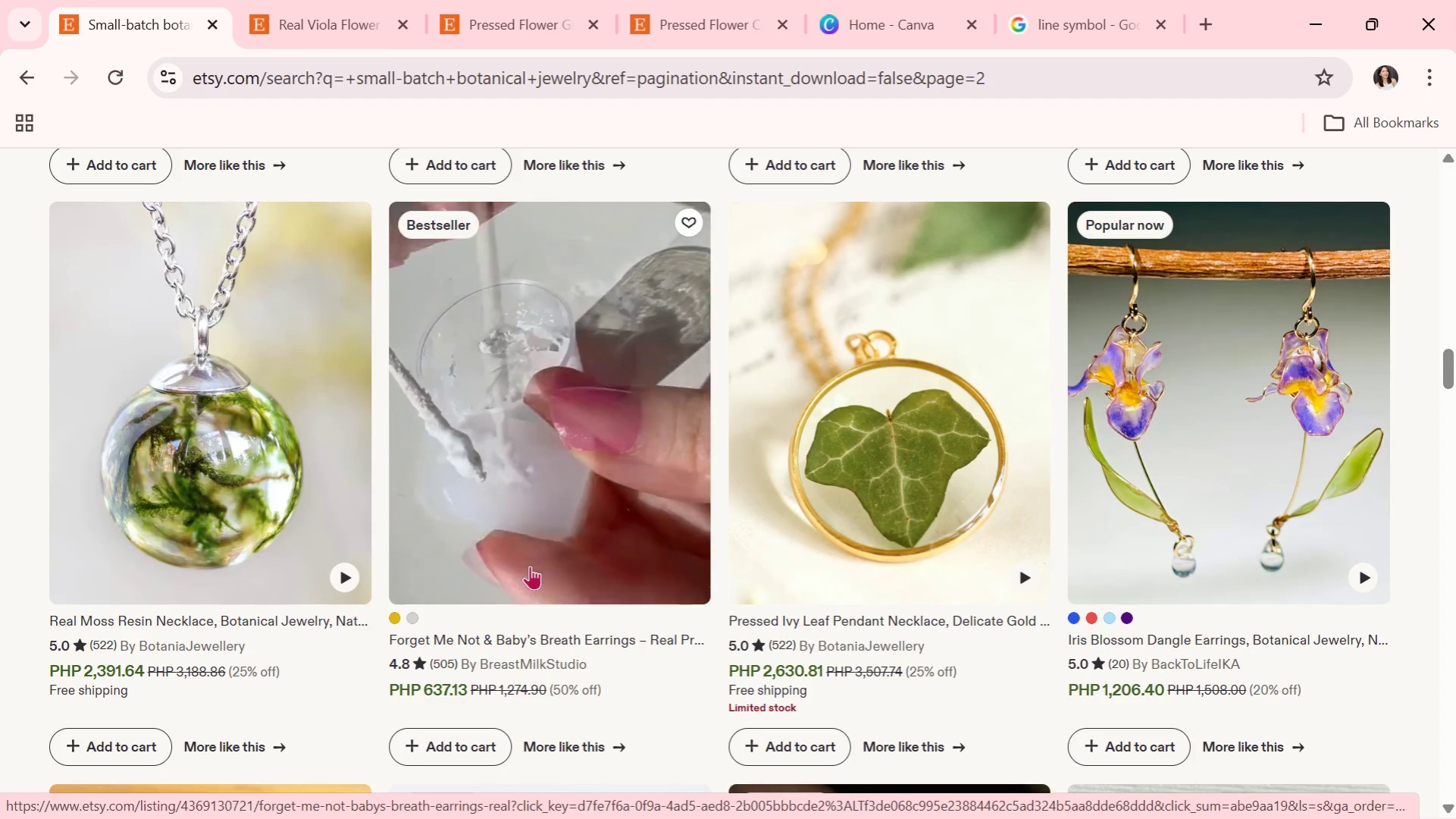 
wait(22.27)
 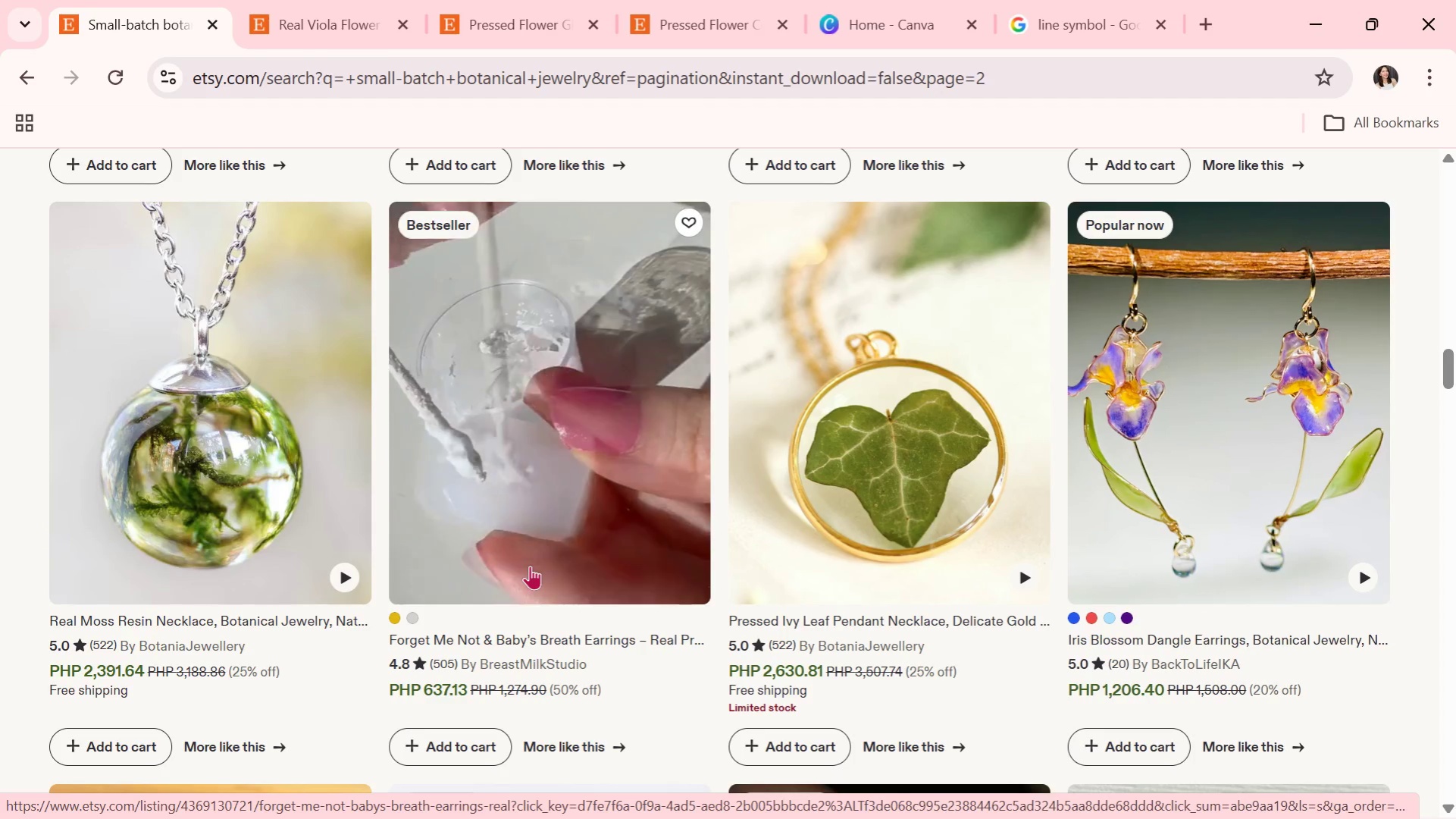 
scroll: coordinate [584, 566], scroll_direction: down, amount: 3.0
 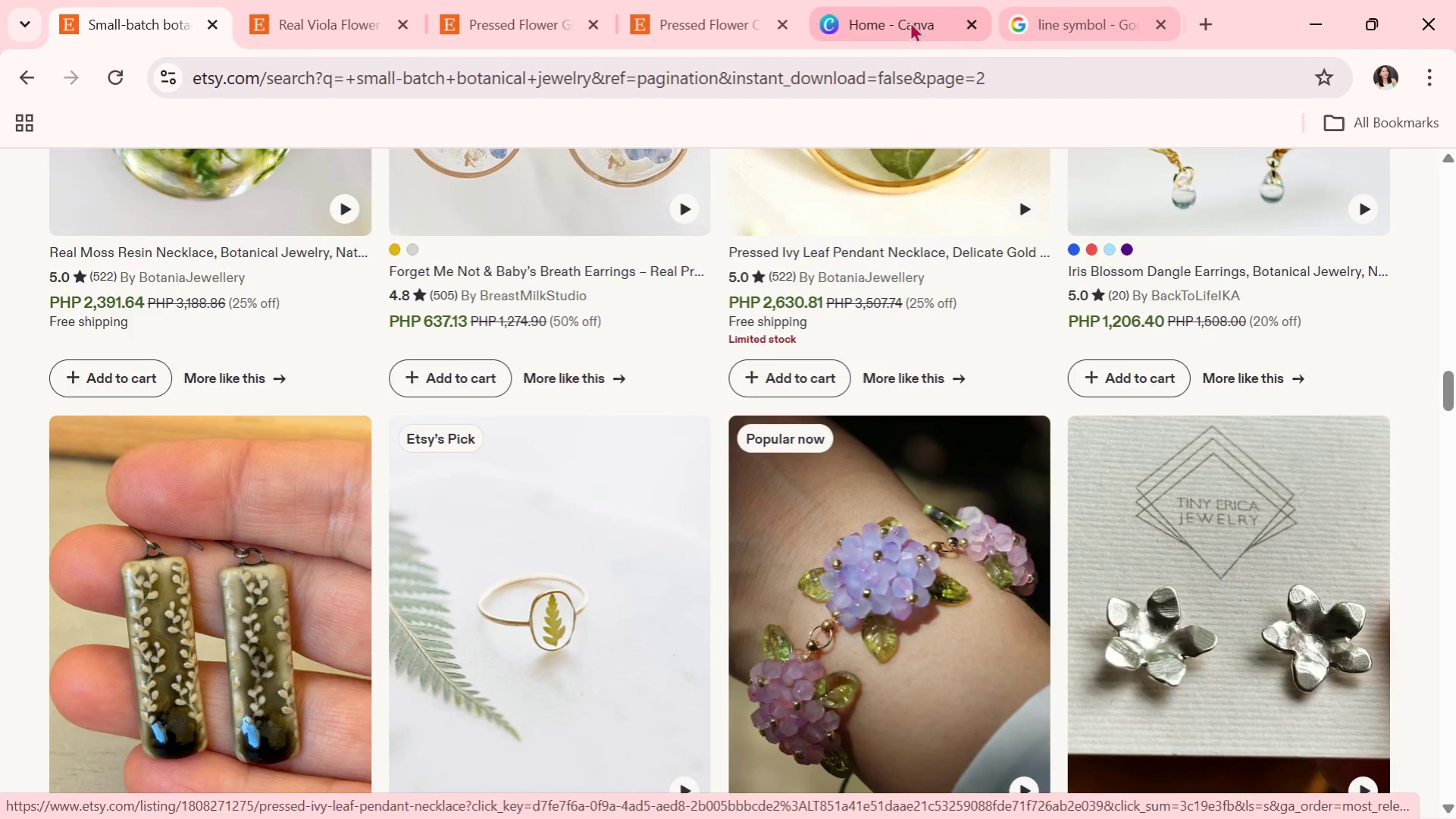 
left_click([900, 14])
 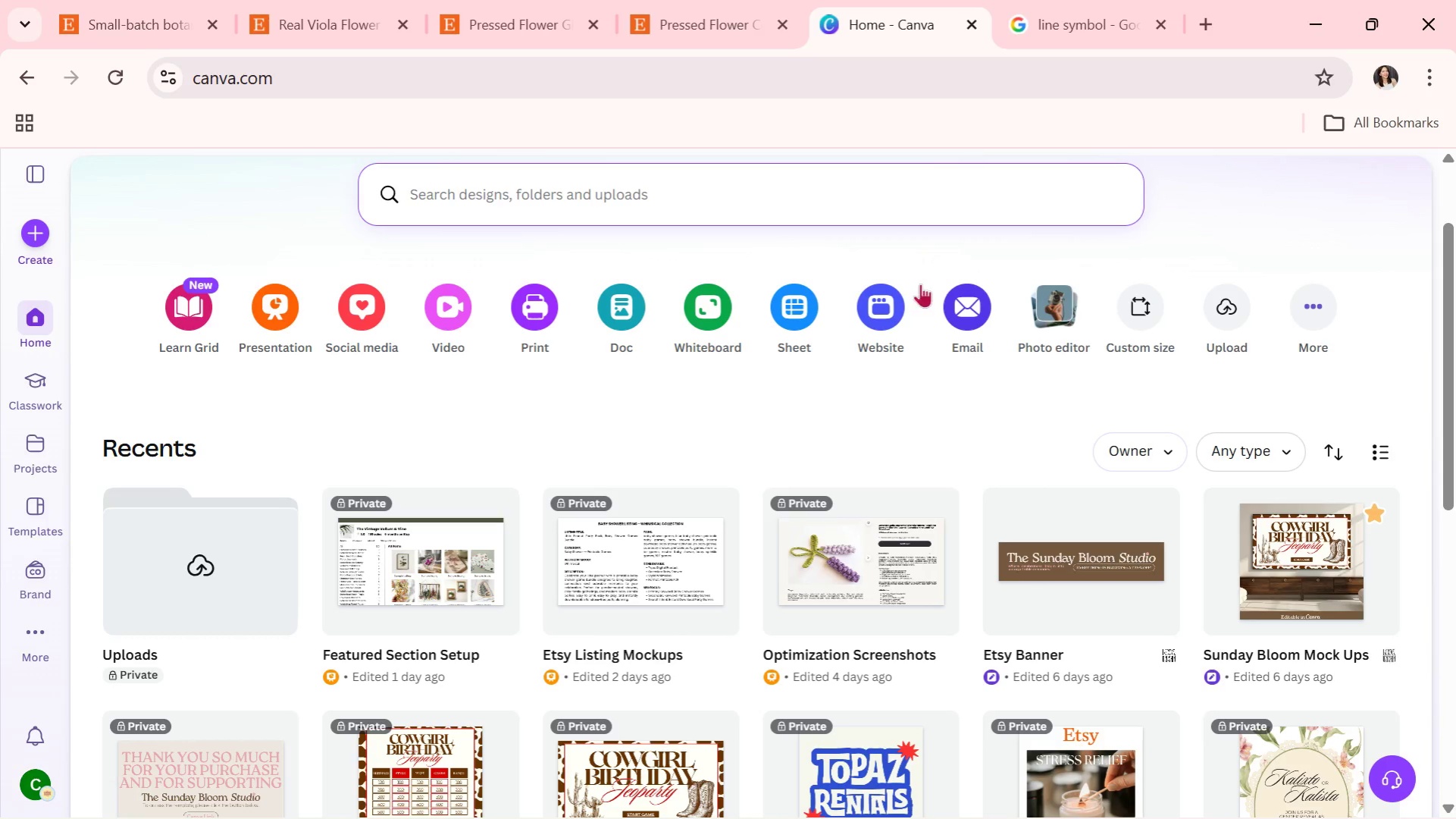 
left_click([1083, 0])
 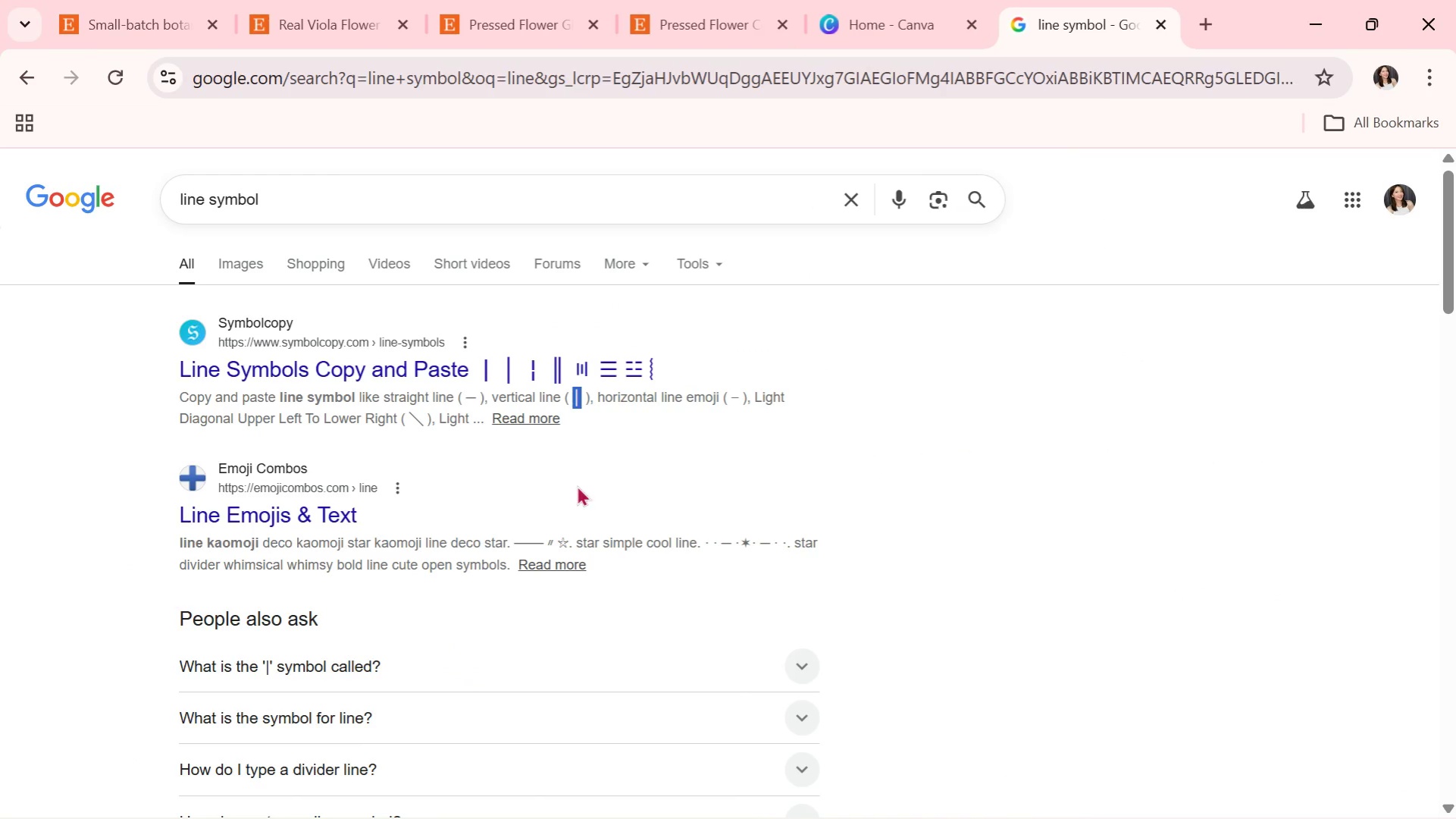 
scroll: coordinate [881, 290], scroll_direction: up, amount: 1.0
 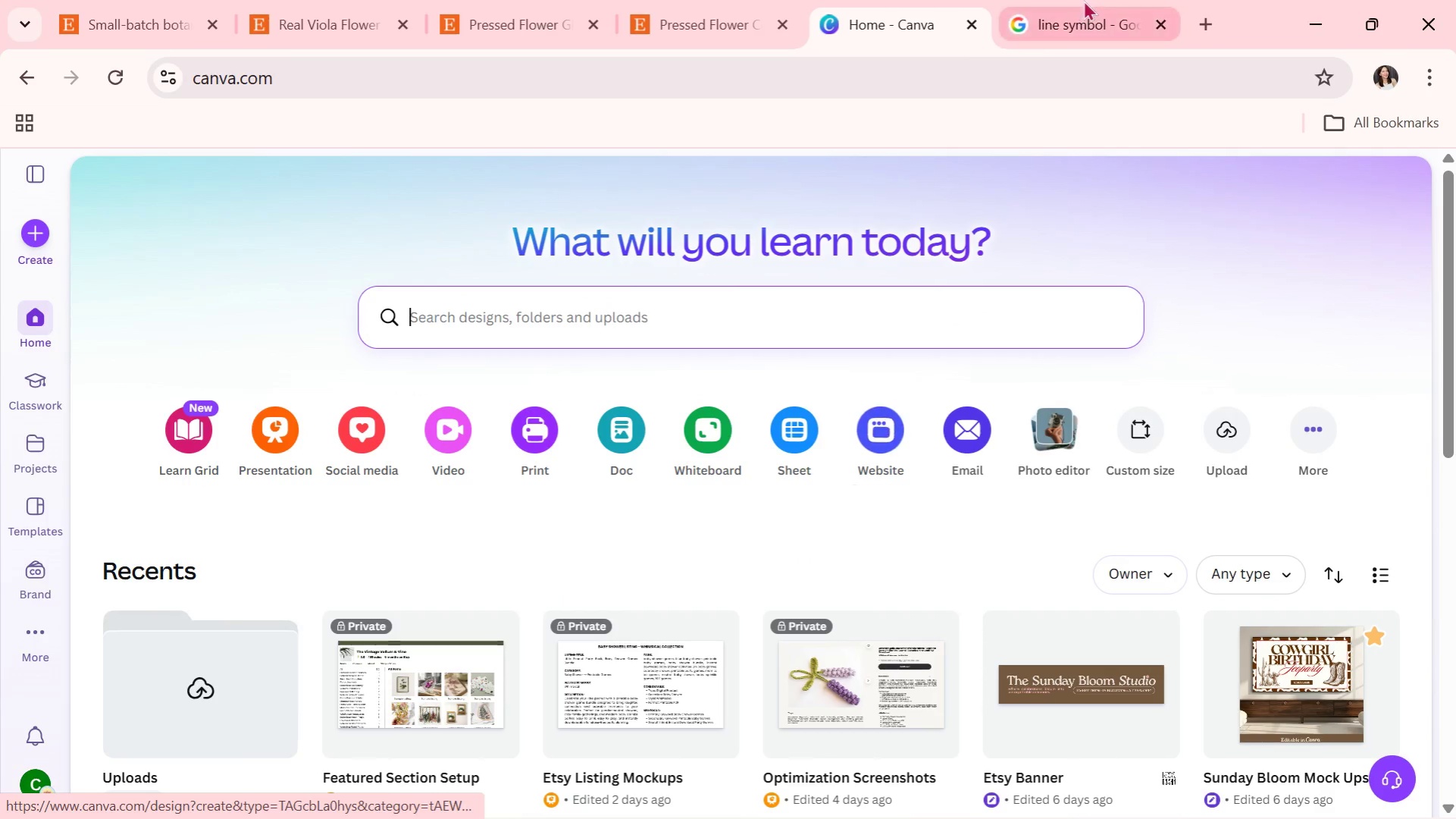 
left_click([862, 0])
 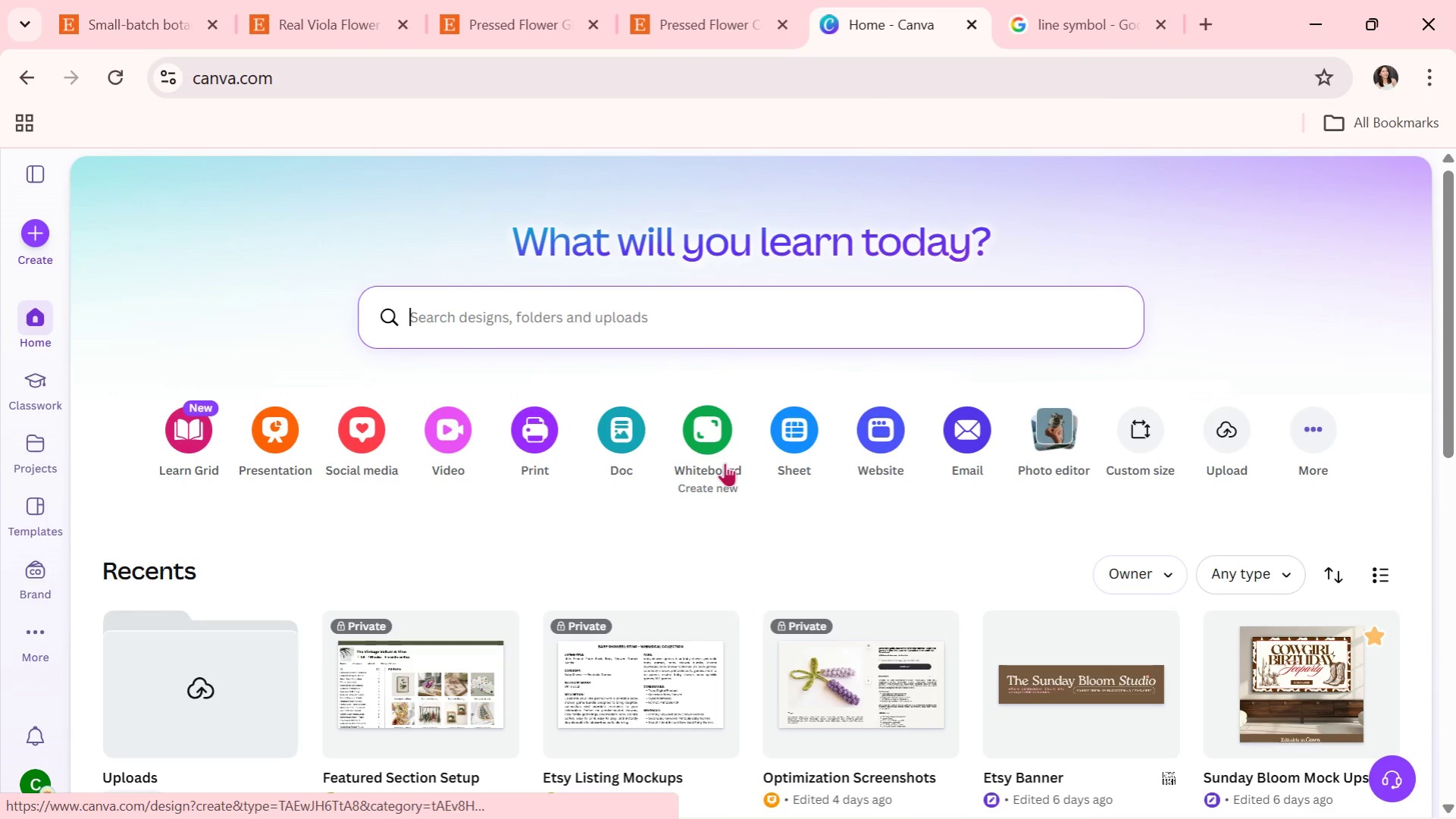 
key(Alt+Tab)
 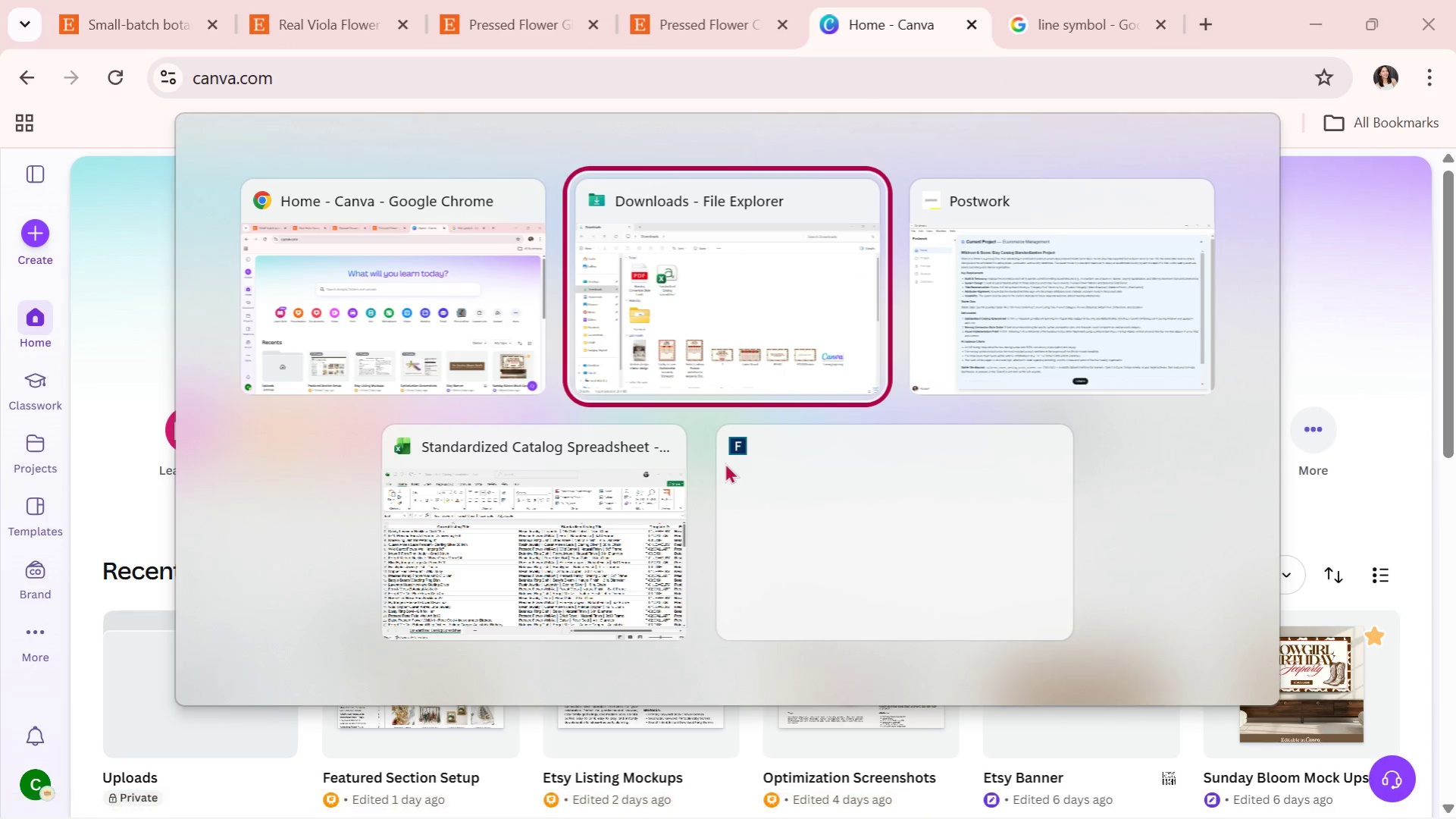 
key(Alt+Tab)
 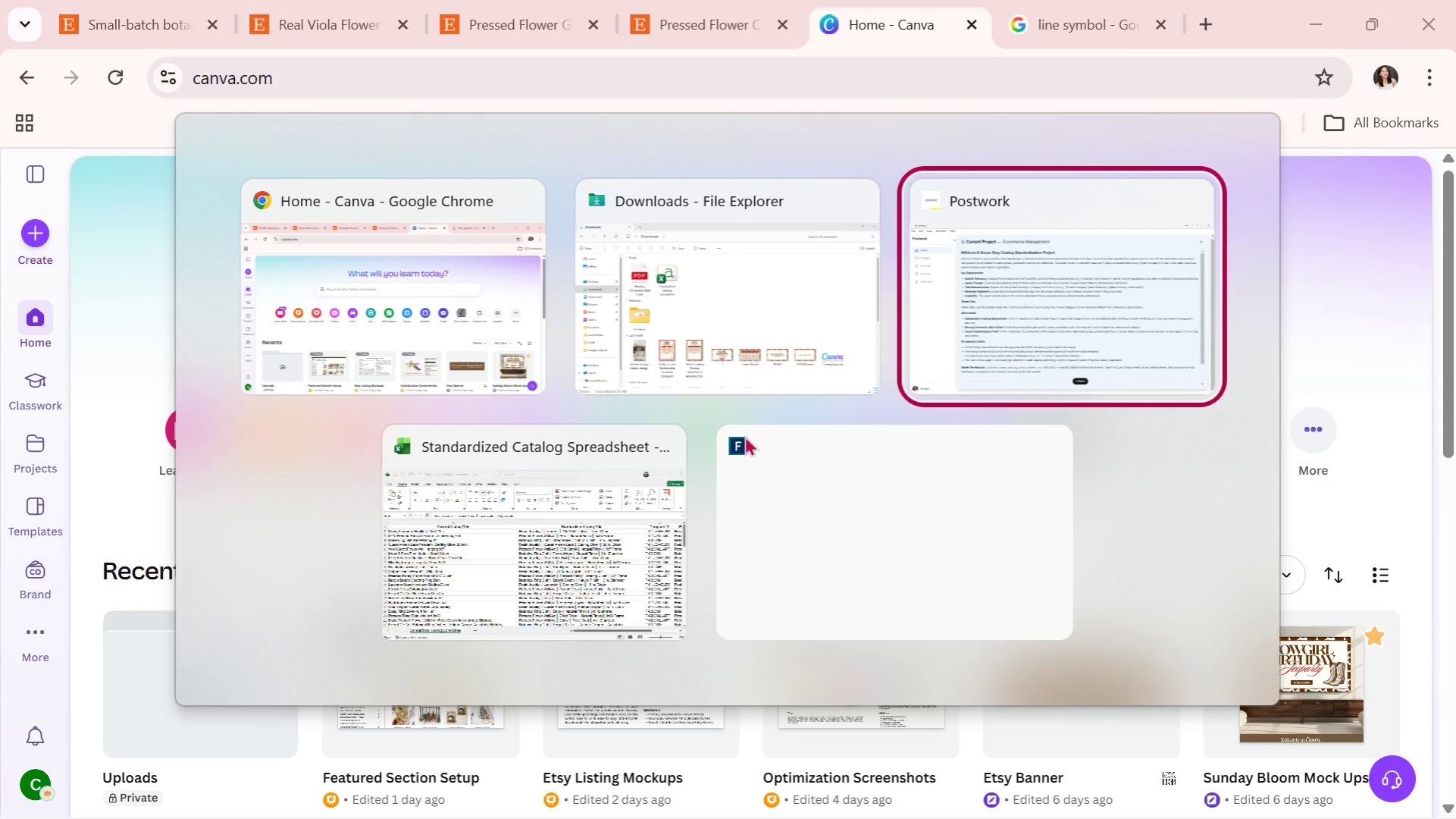 
key(Alt+Tab)
 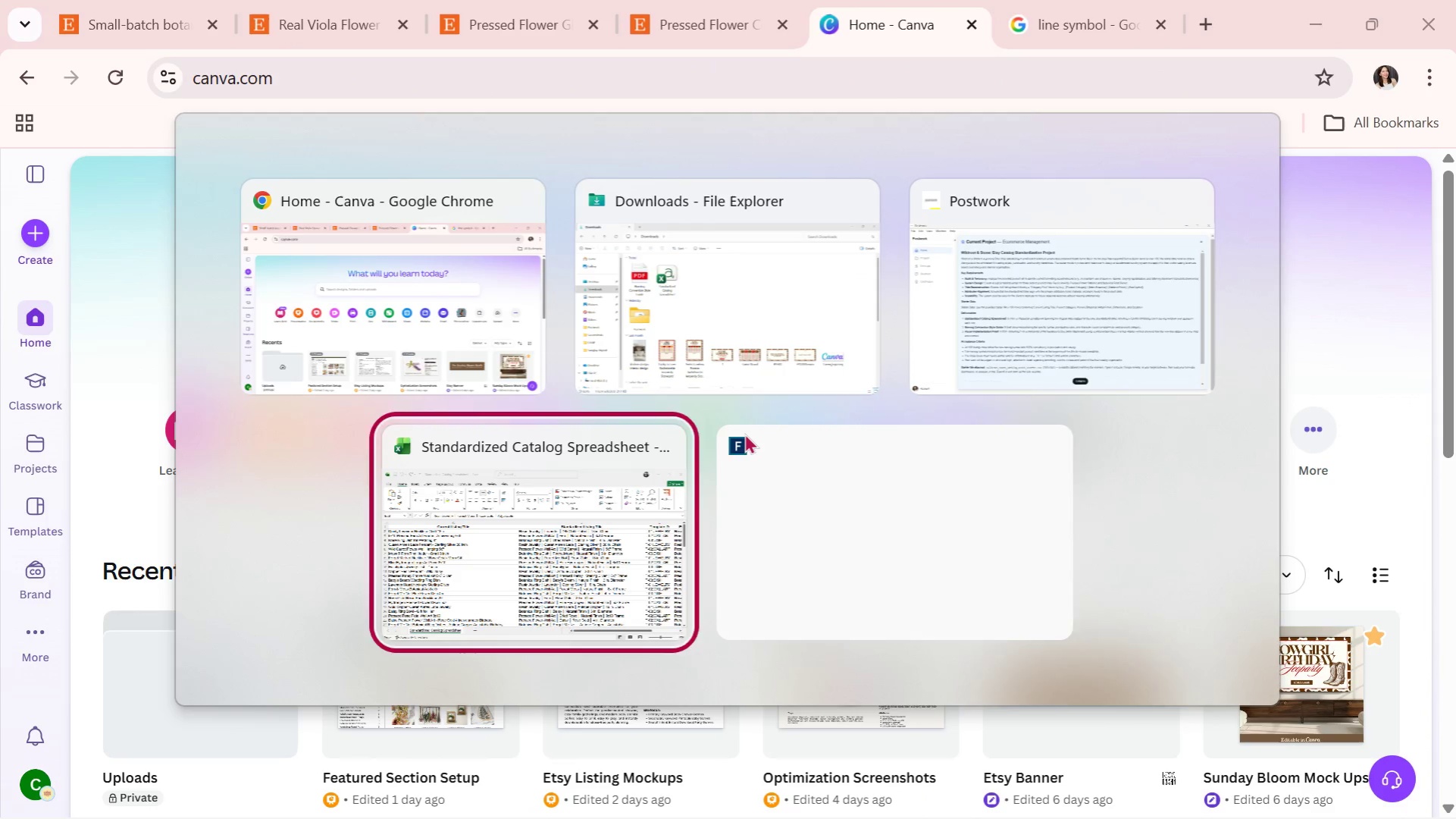 
key(Alt+Tab)
 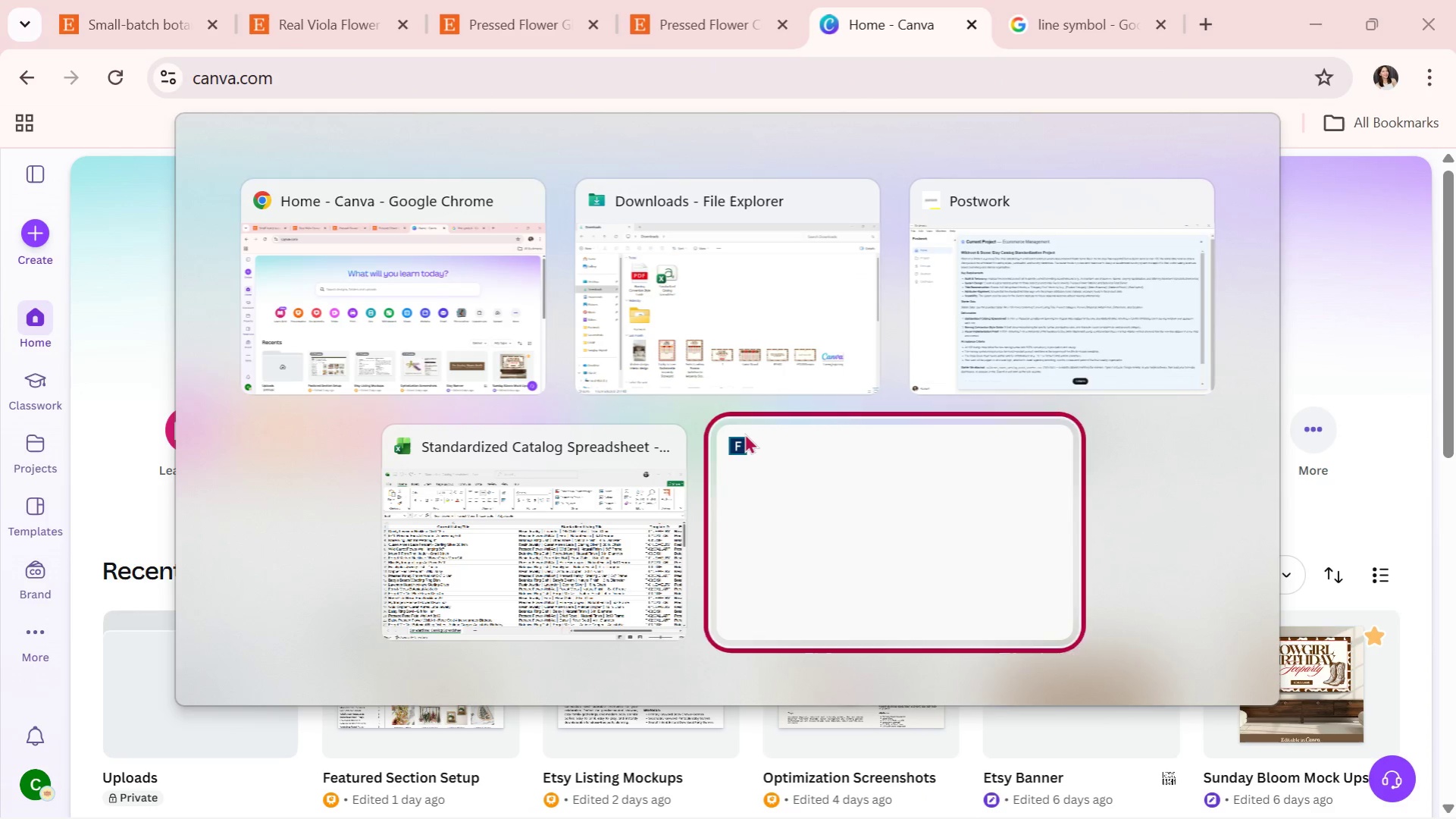 
key(Alt+Tab)
 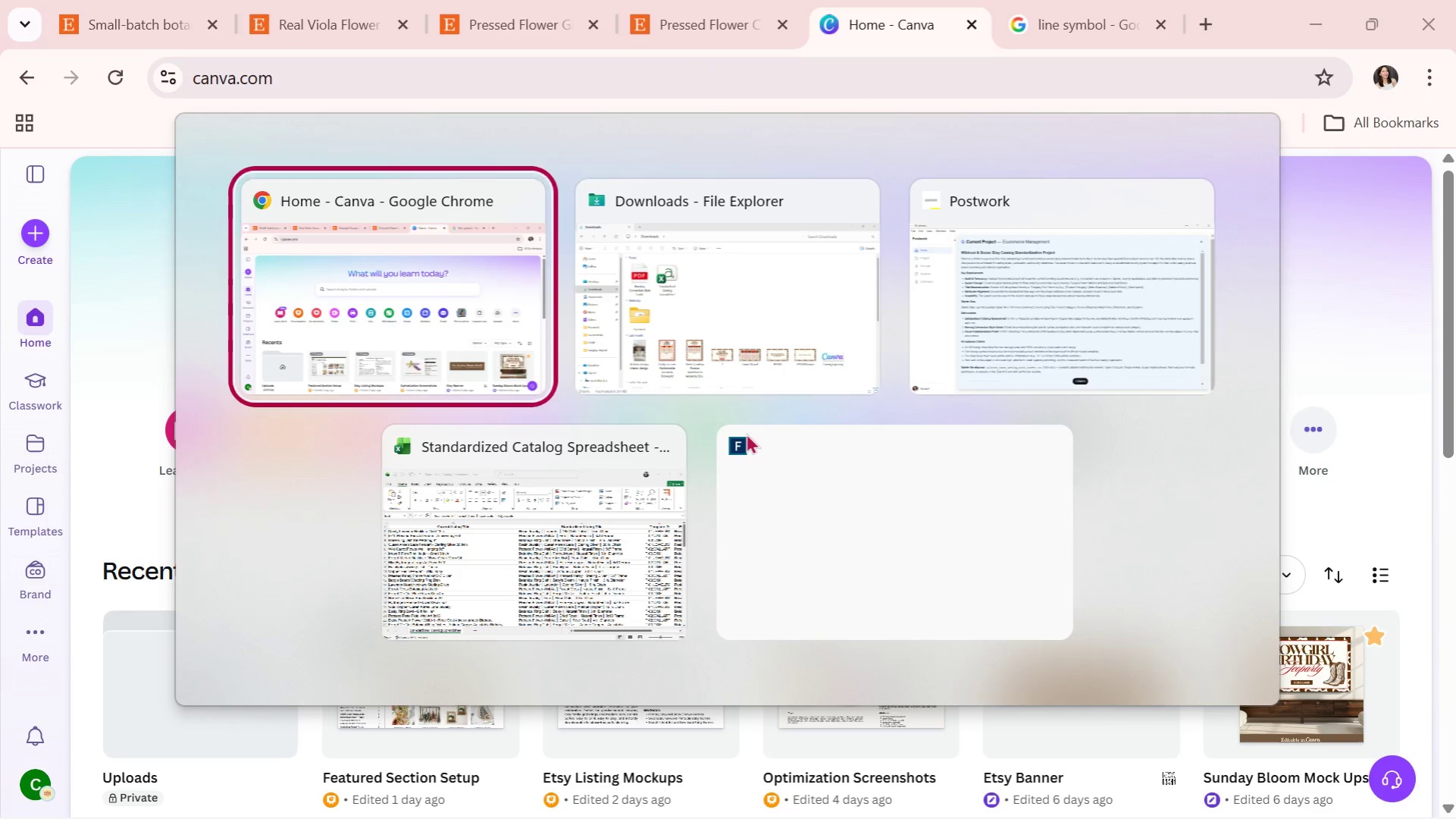 
key(Alt+Tab)
 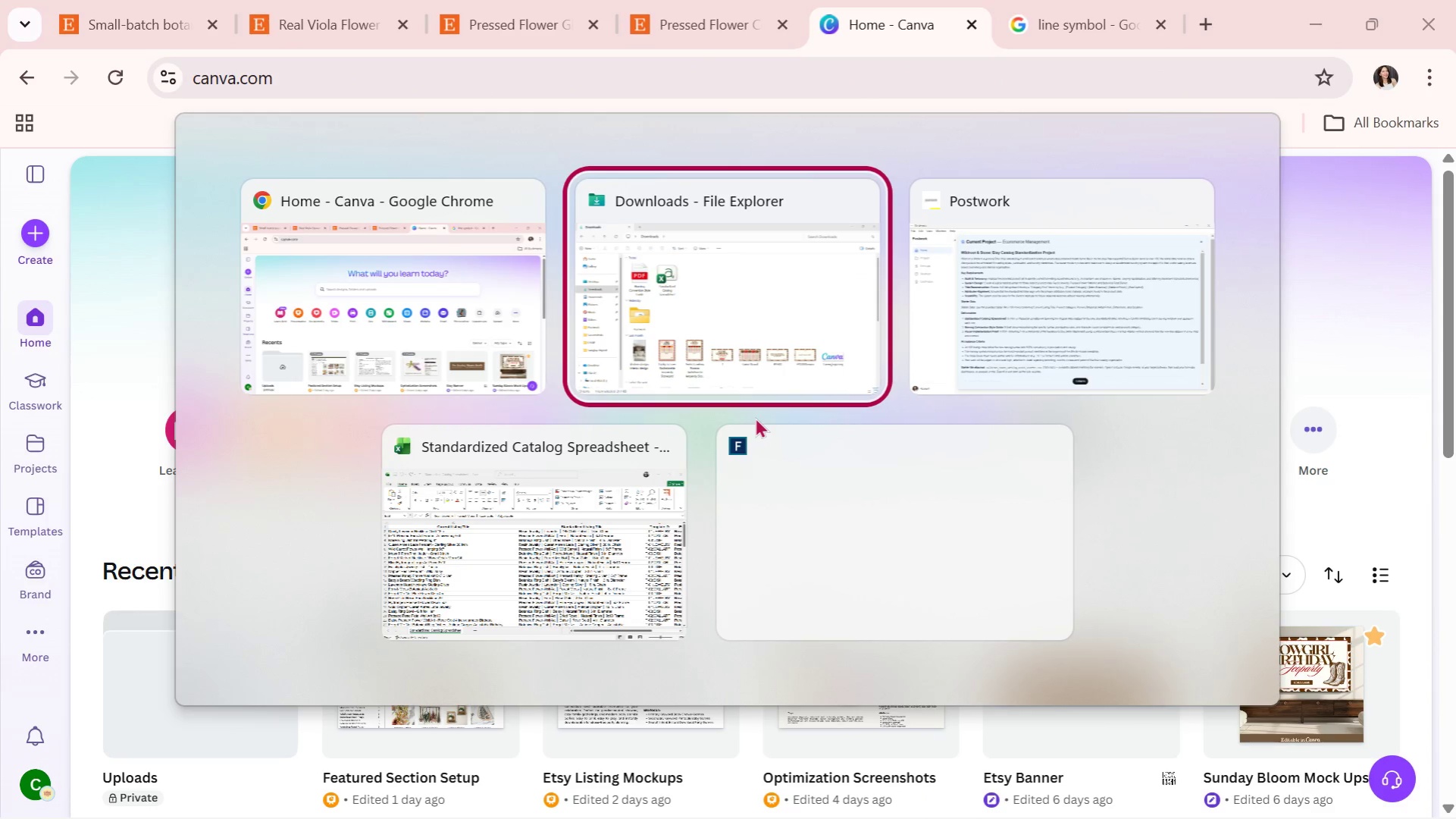 
key(Alt+Tab)